 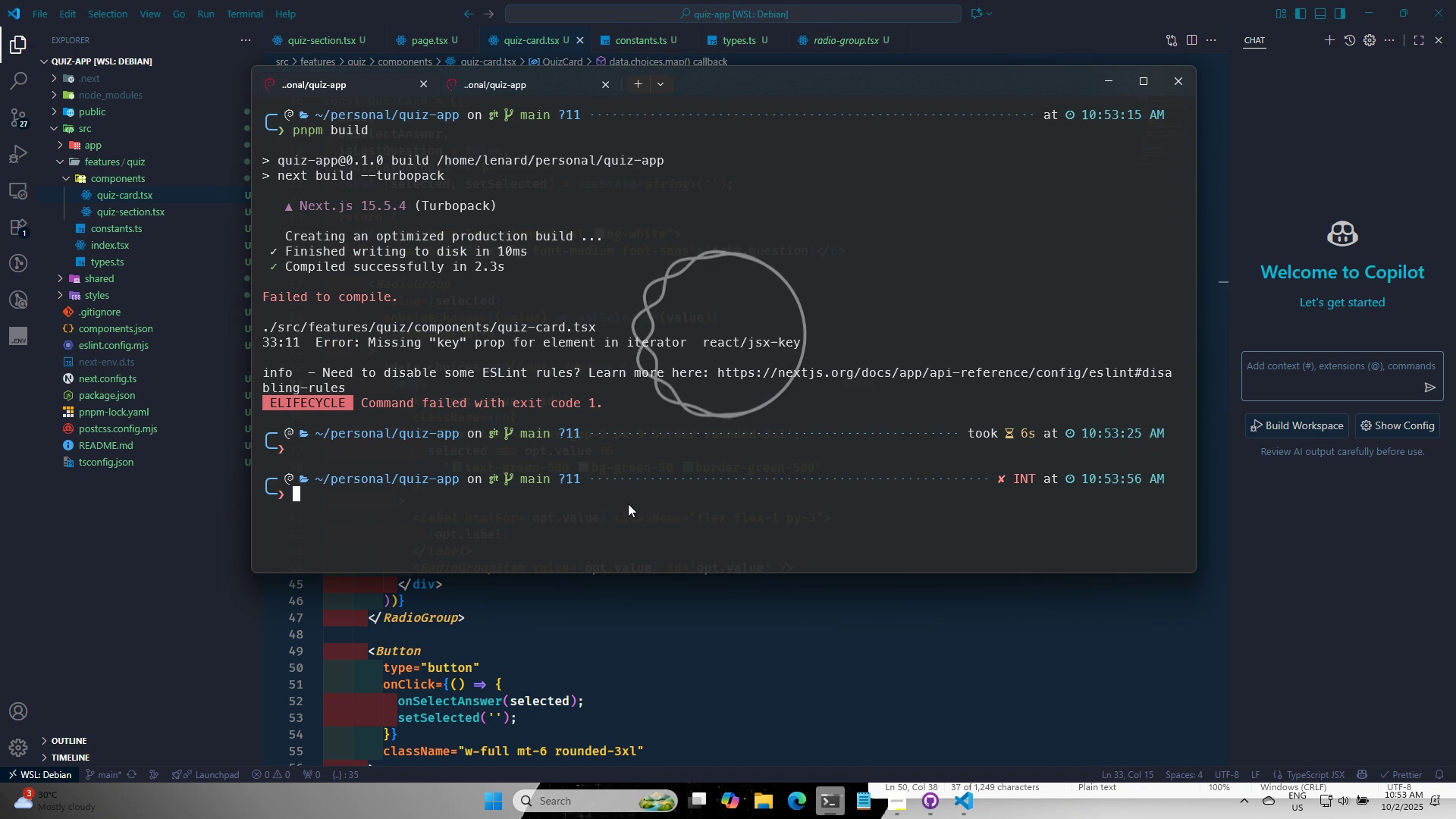 
key(C)
 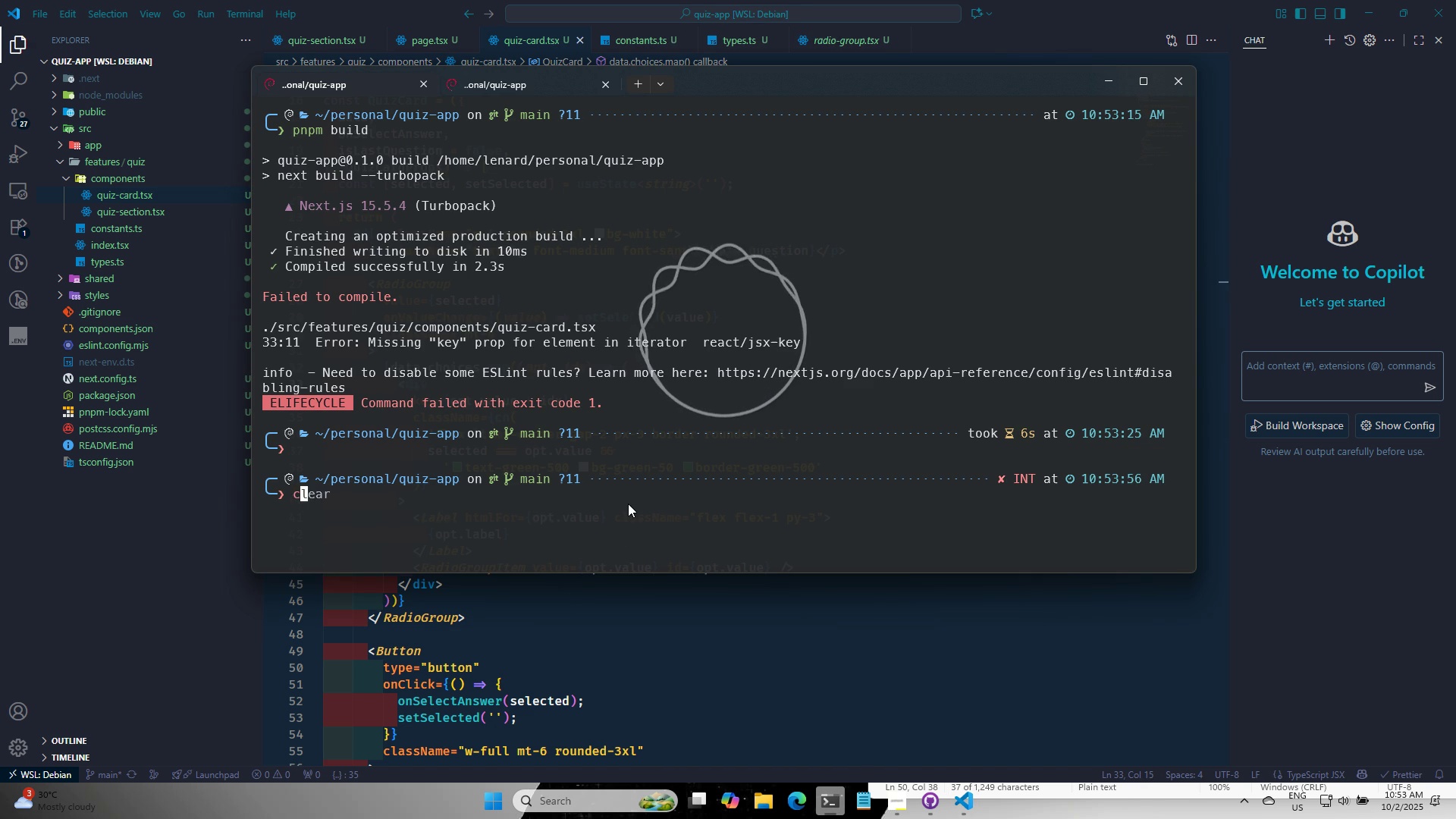 
key(Backspace)
 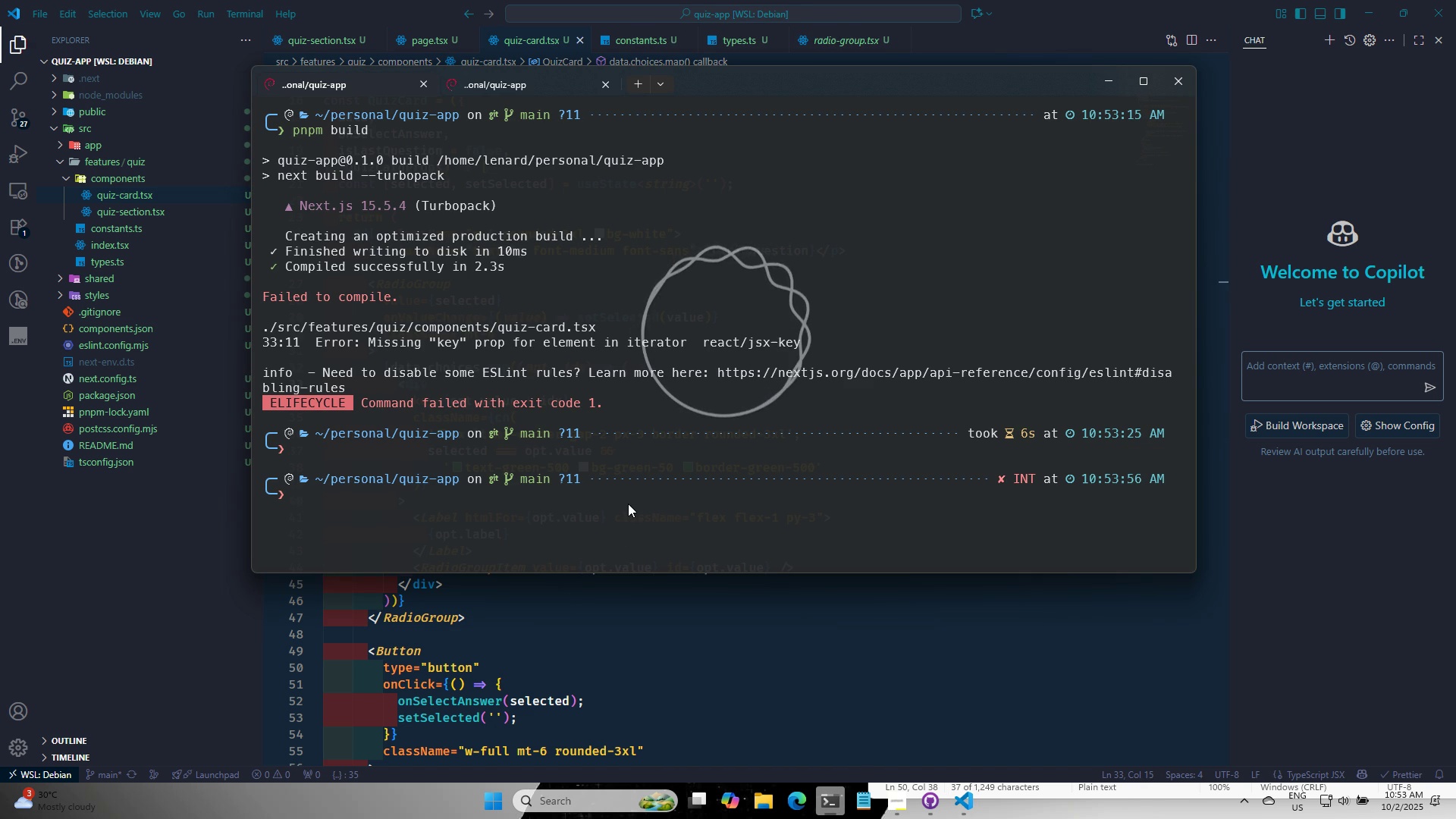 
key(ArrowUp)
 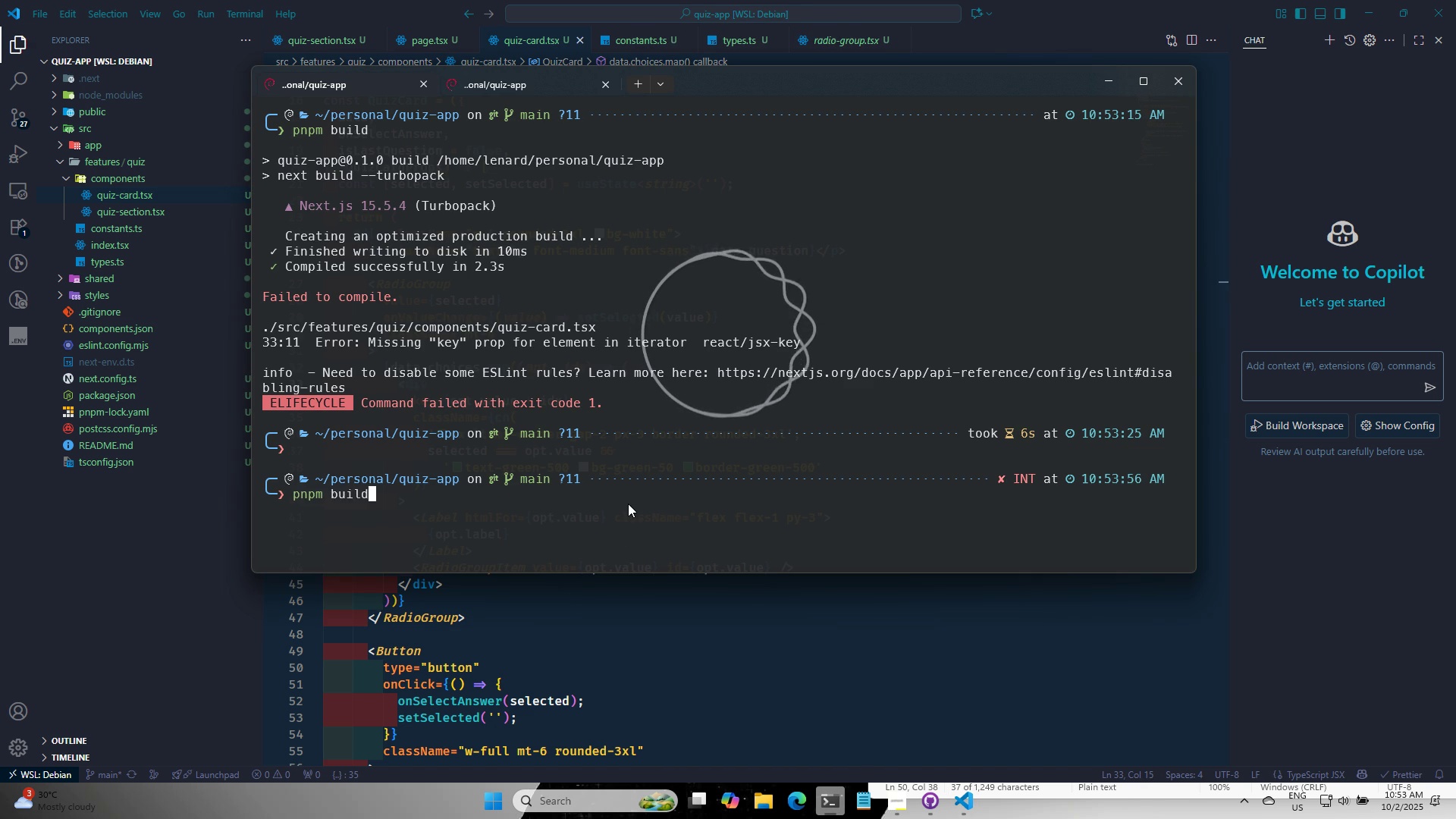 
key(ArrowUp)
 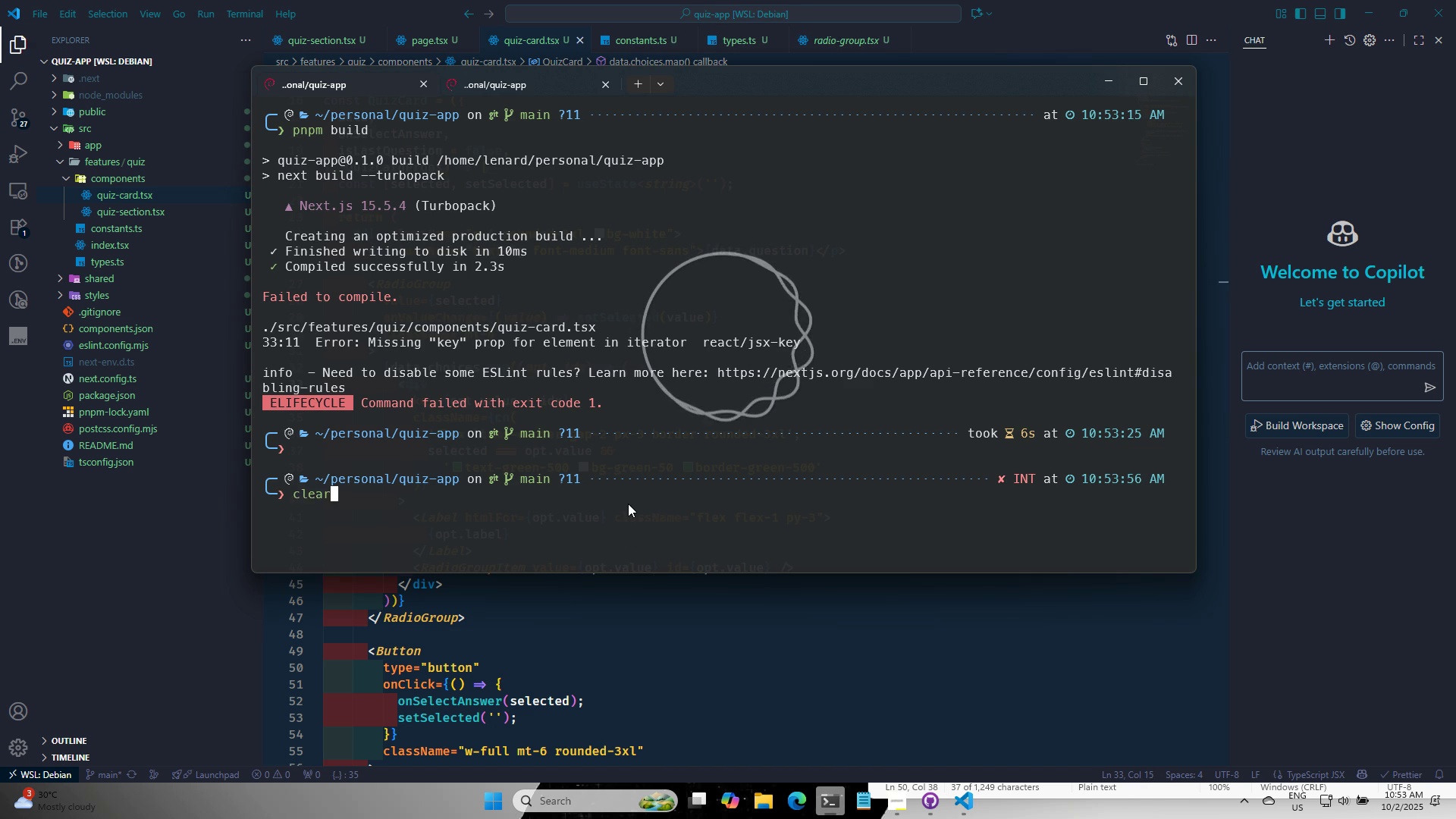 
key(ArrowDown)
 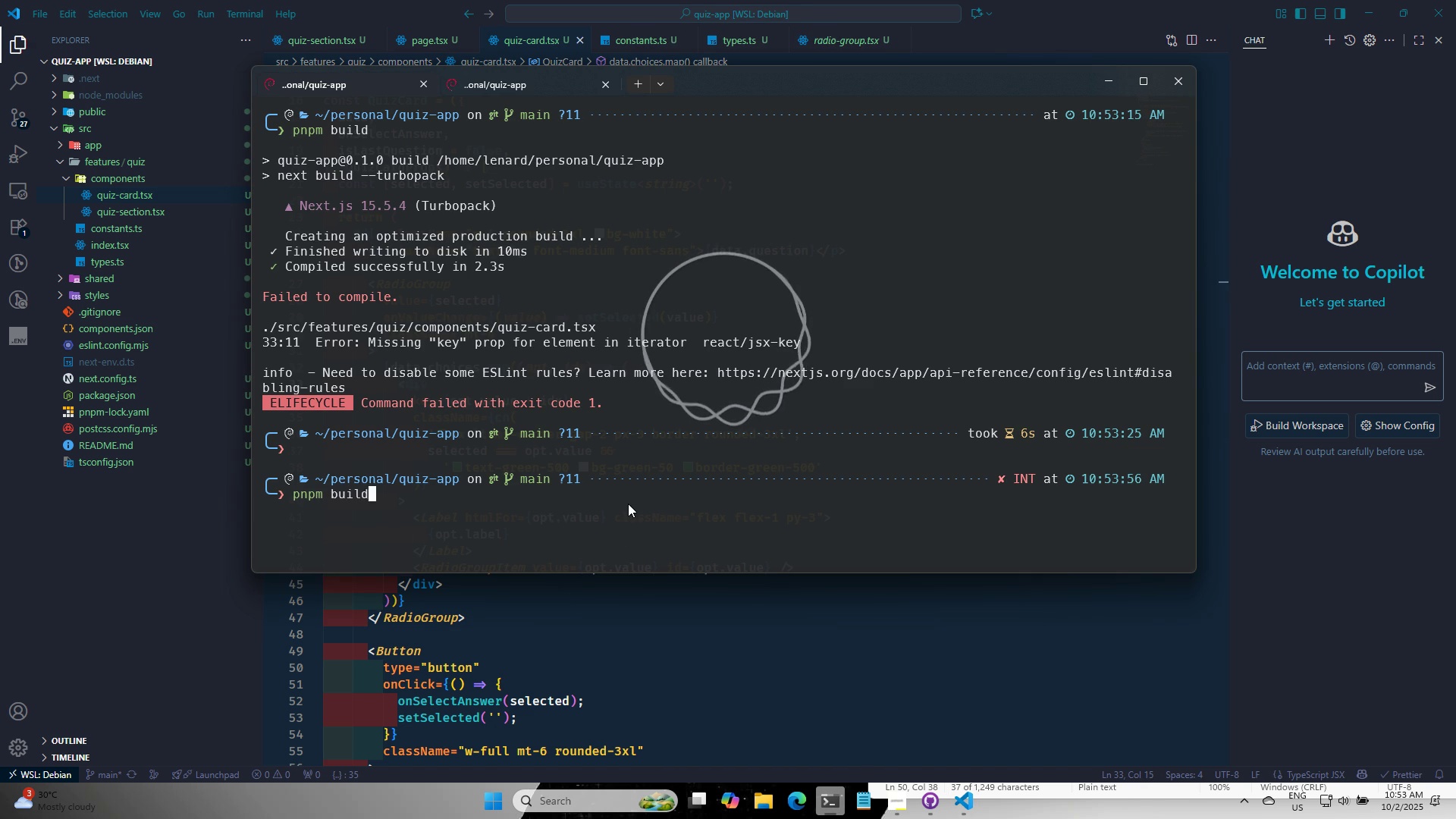 
key(Enter)
 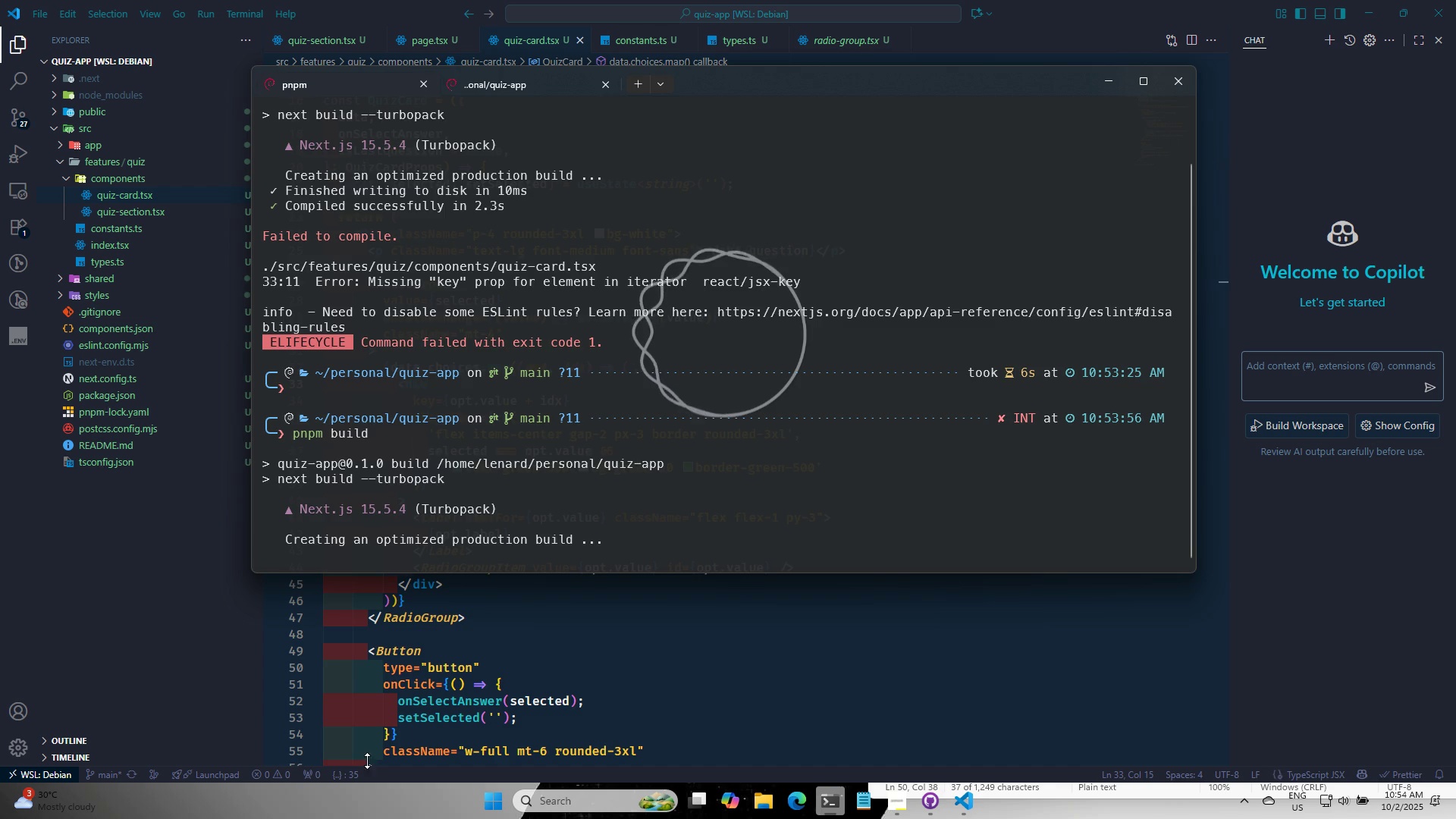 
left_click([596, 658])
 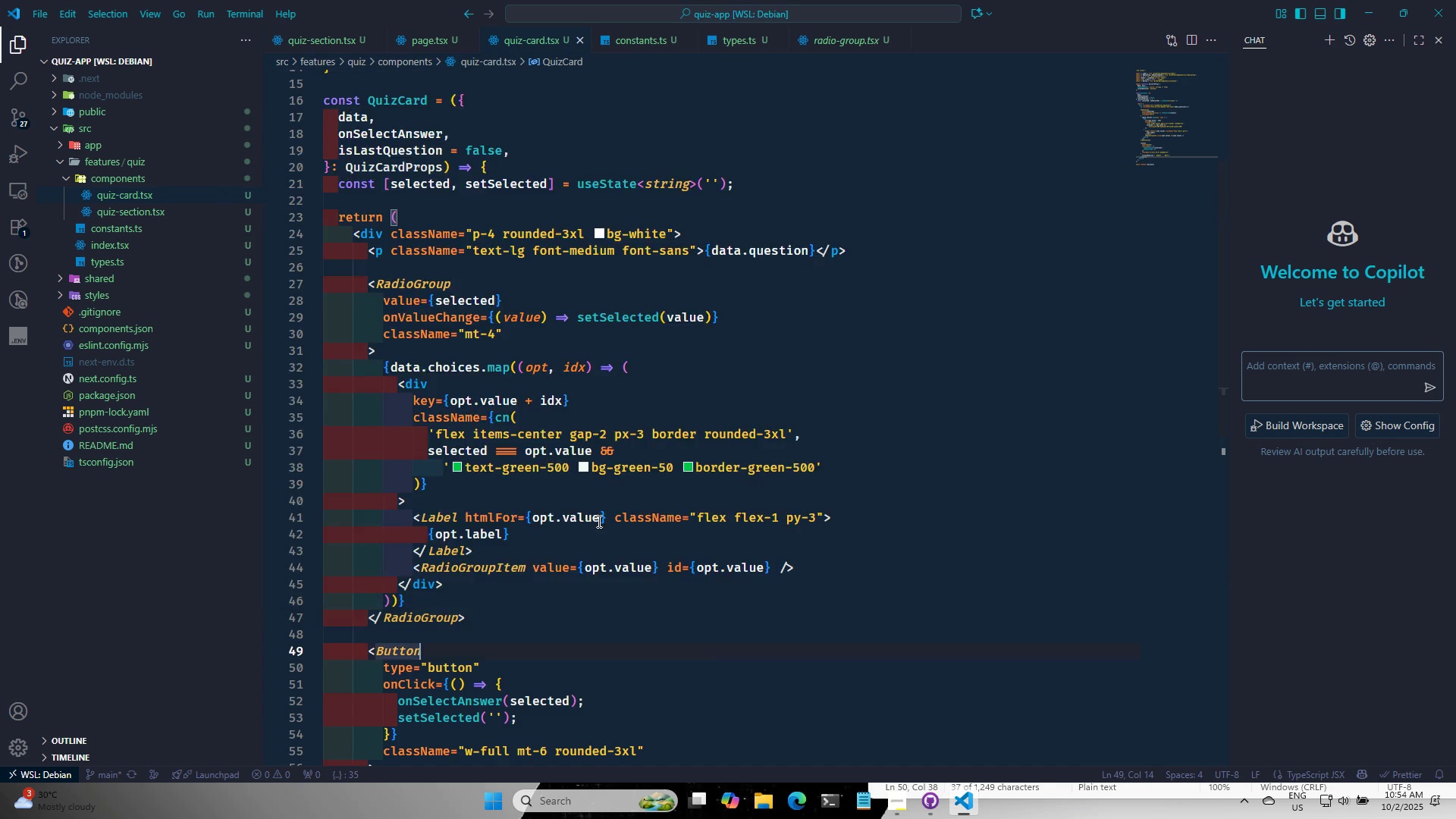 
scroll: coordinate [628, 538], scroll_direction: down, amount: 8.0
 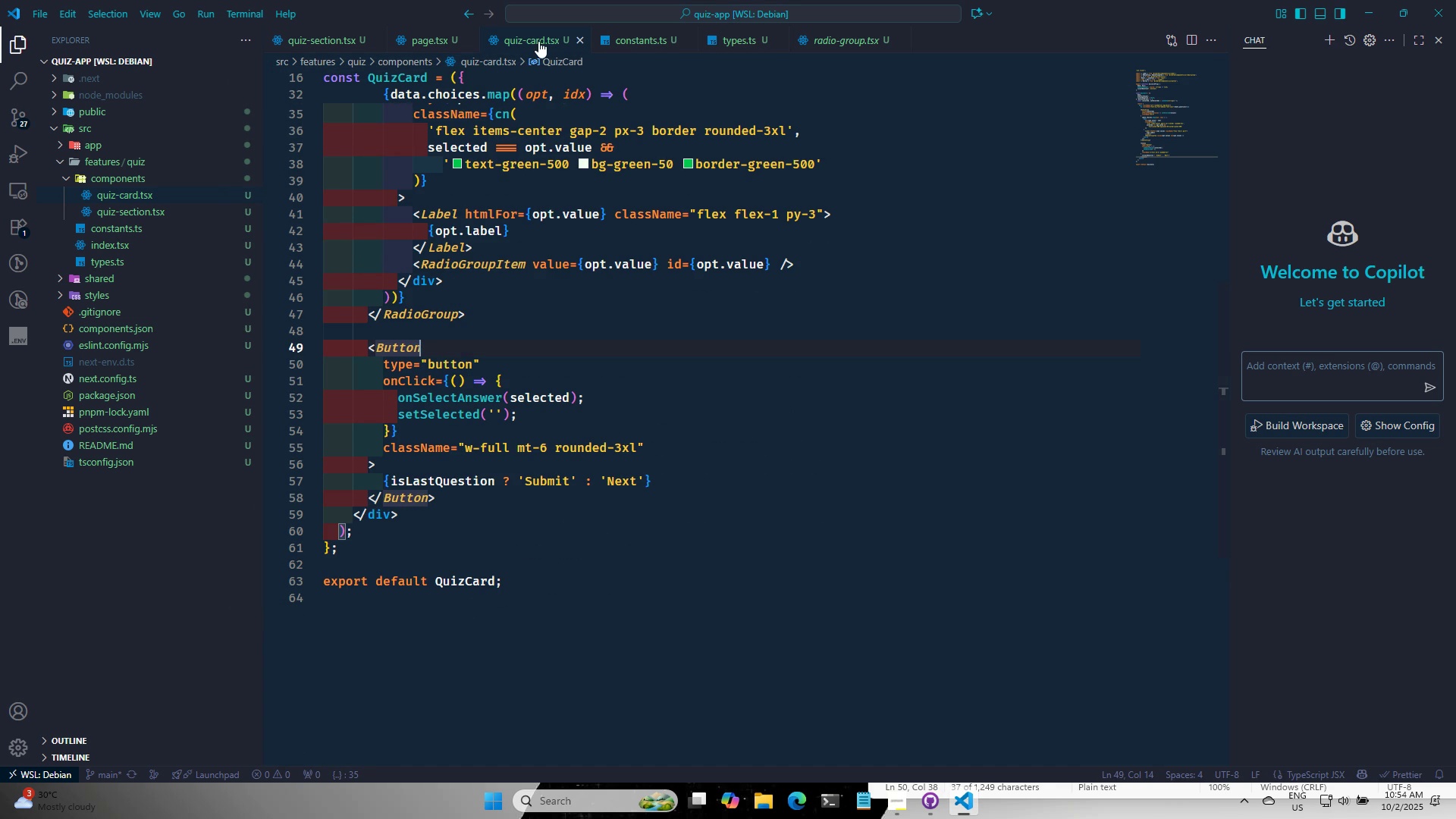 
left_click([538, 41])
 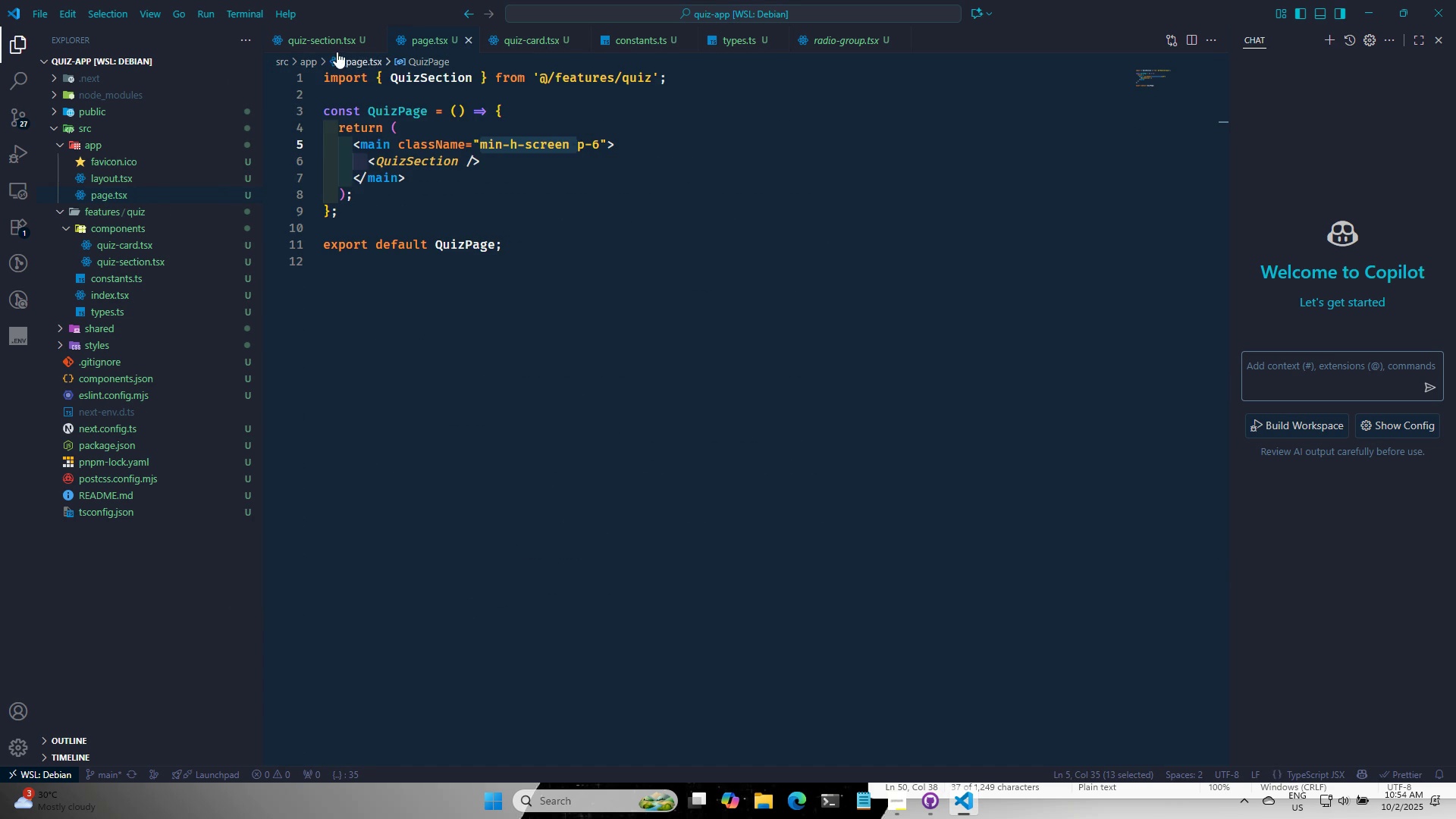 
left_click([318, 37])
 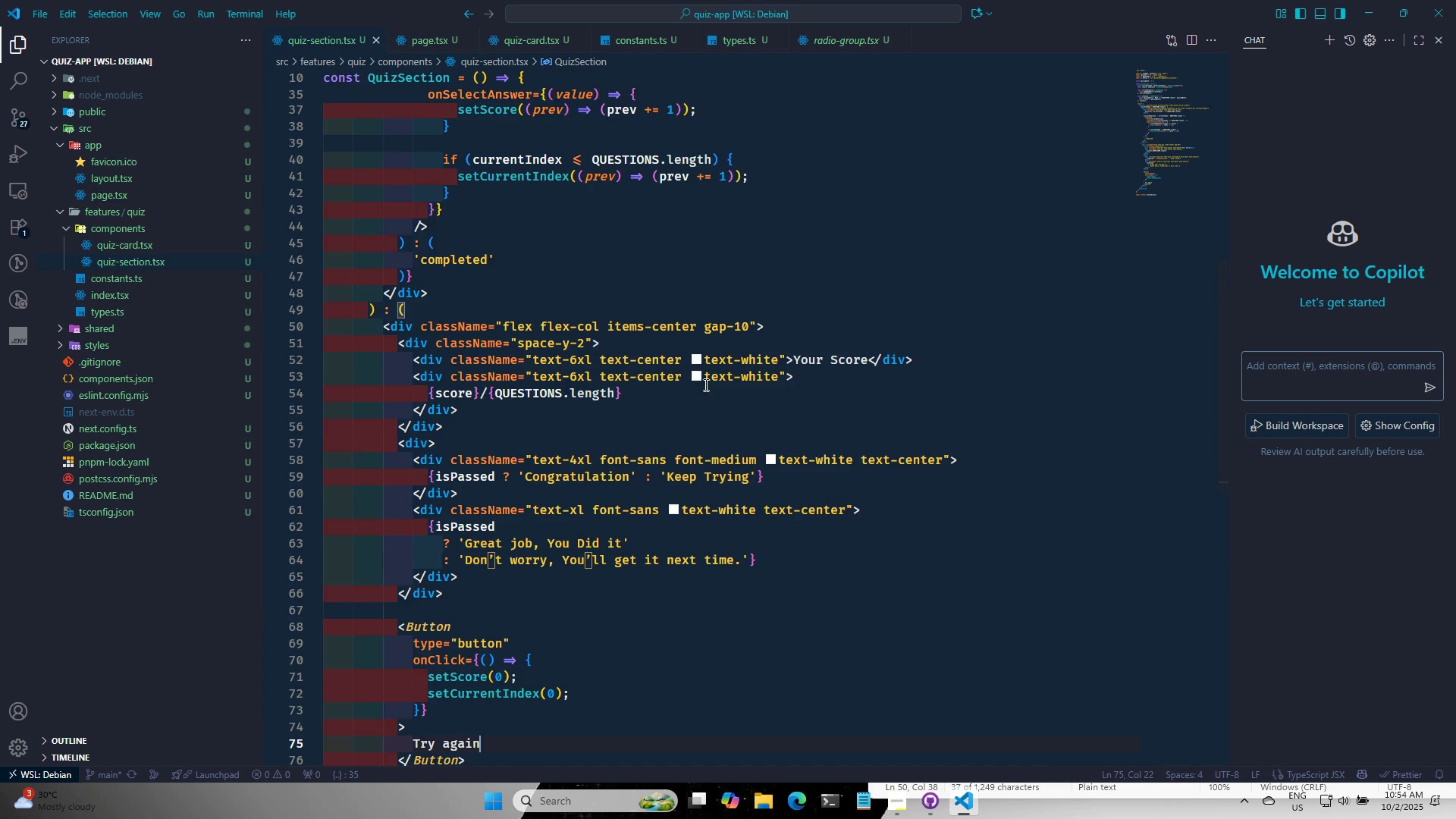 
scroll: coordinate [737, 425], scroll_direction: down, amount: 6.0
 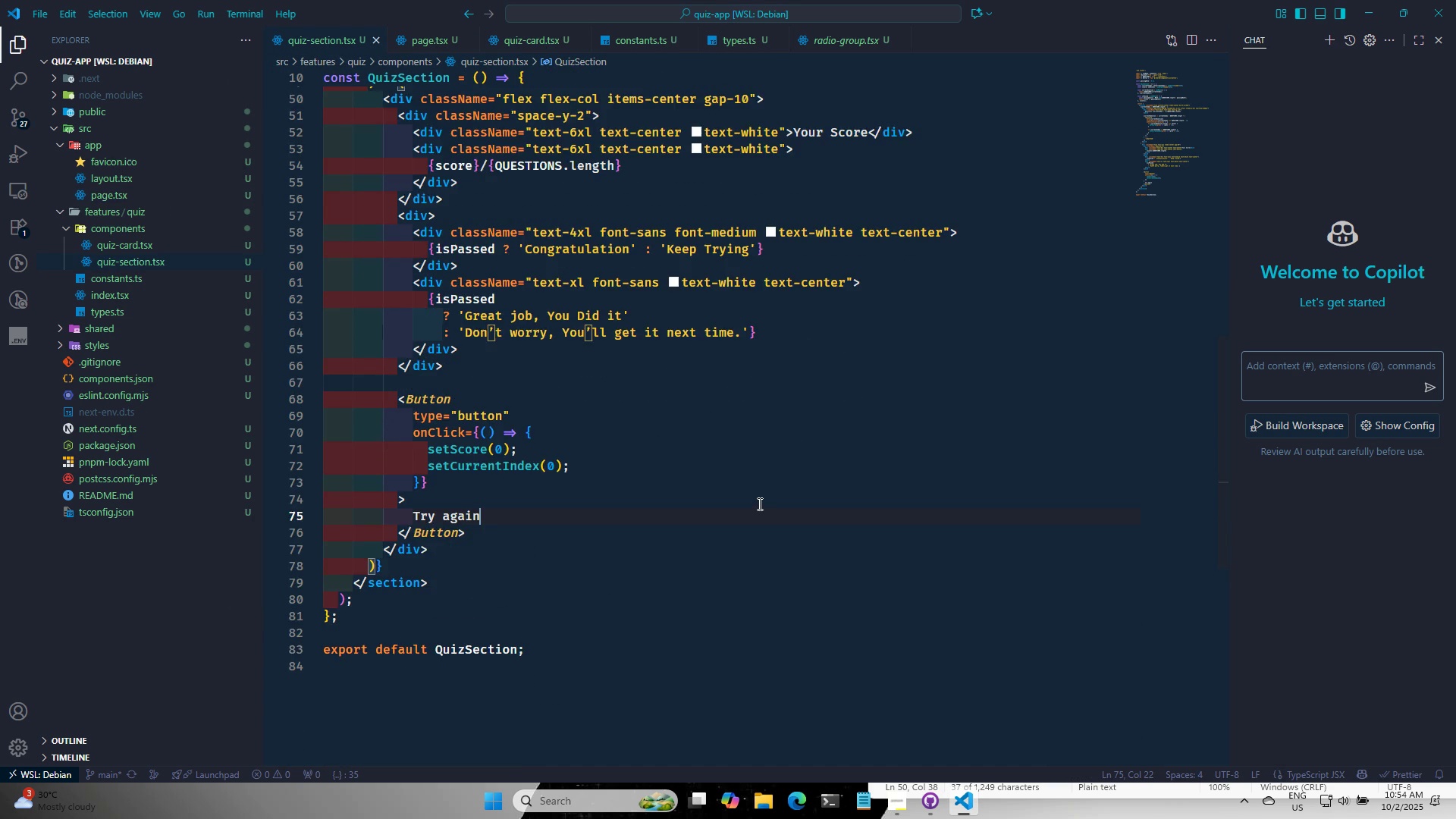 
scroll: coordinate [820, 507], scroll_direction: up, amount: 29.0
 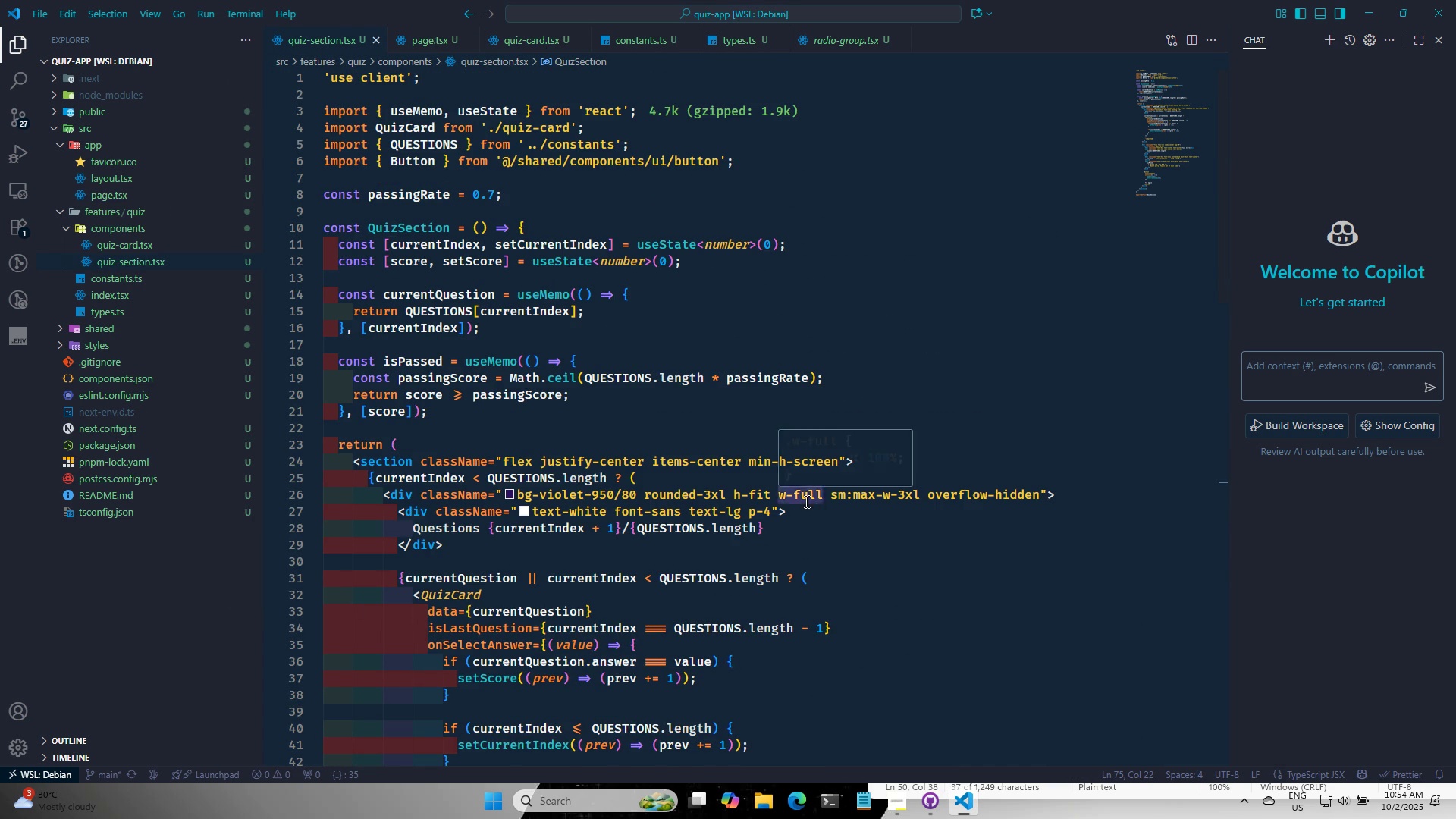 
scroll: coordinate [777, 481], scroll_direction: down, amount: 24.0
 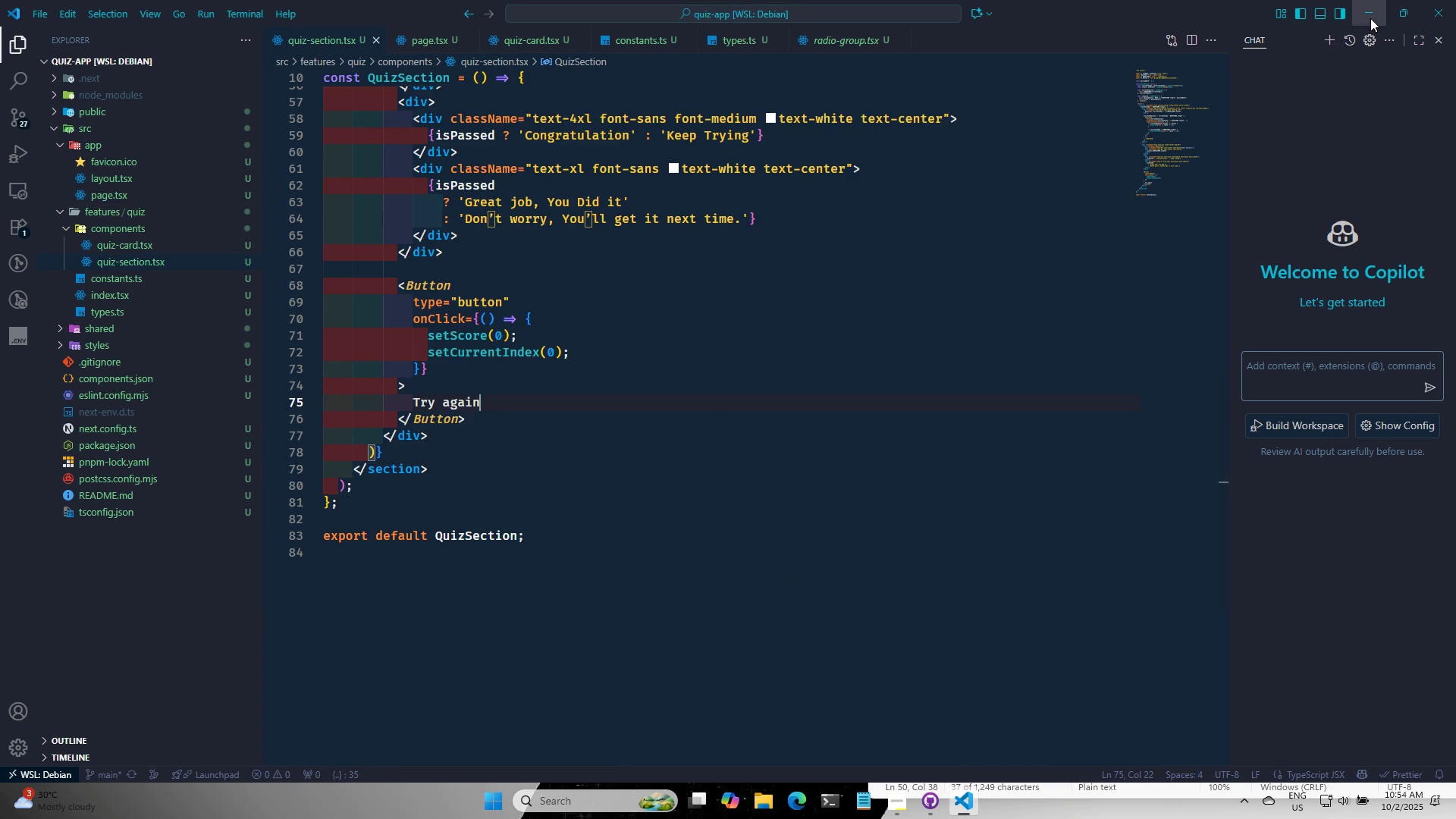 
left_click([1369, 18])
 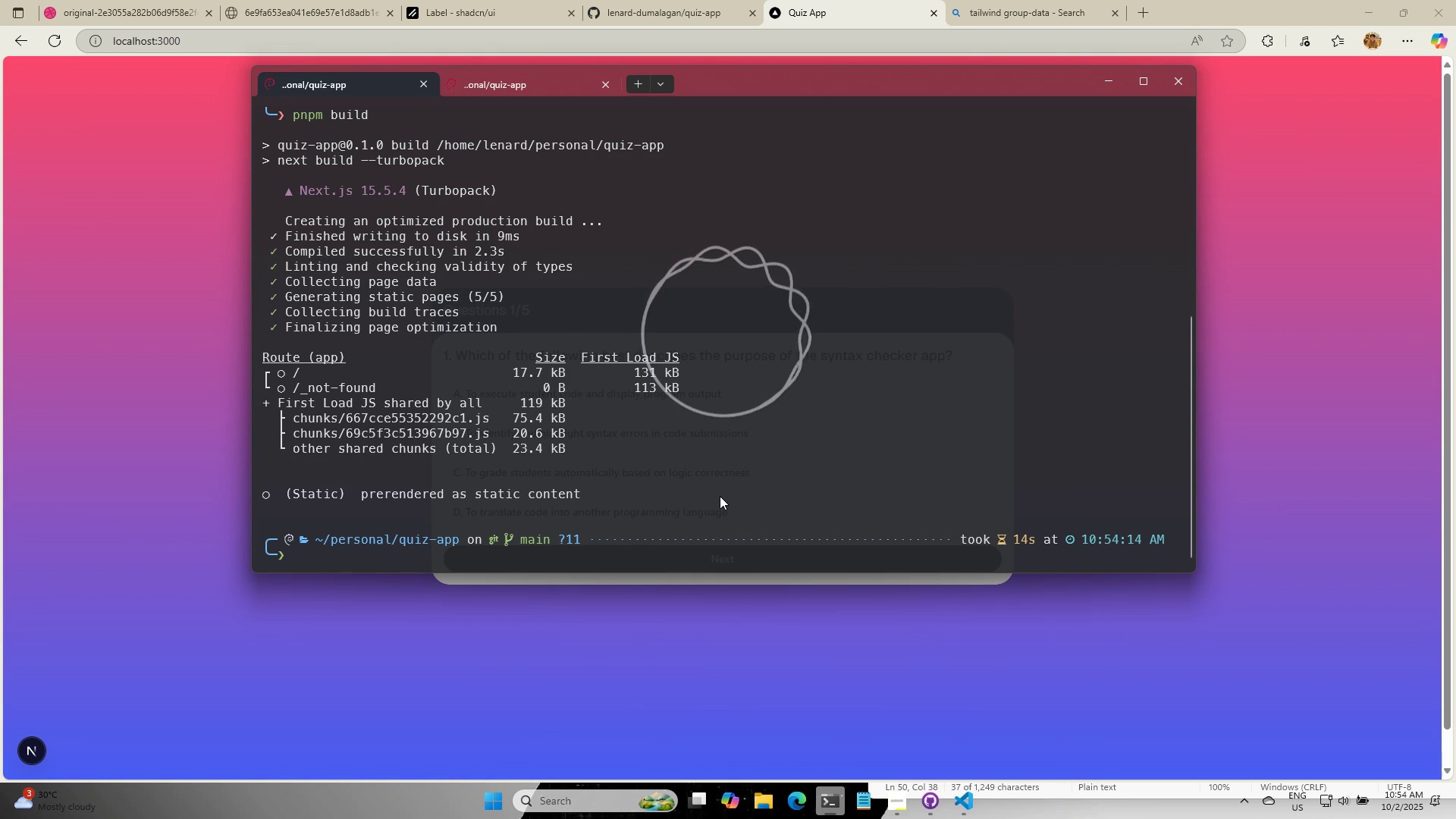 
type(pnpm start)
 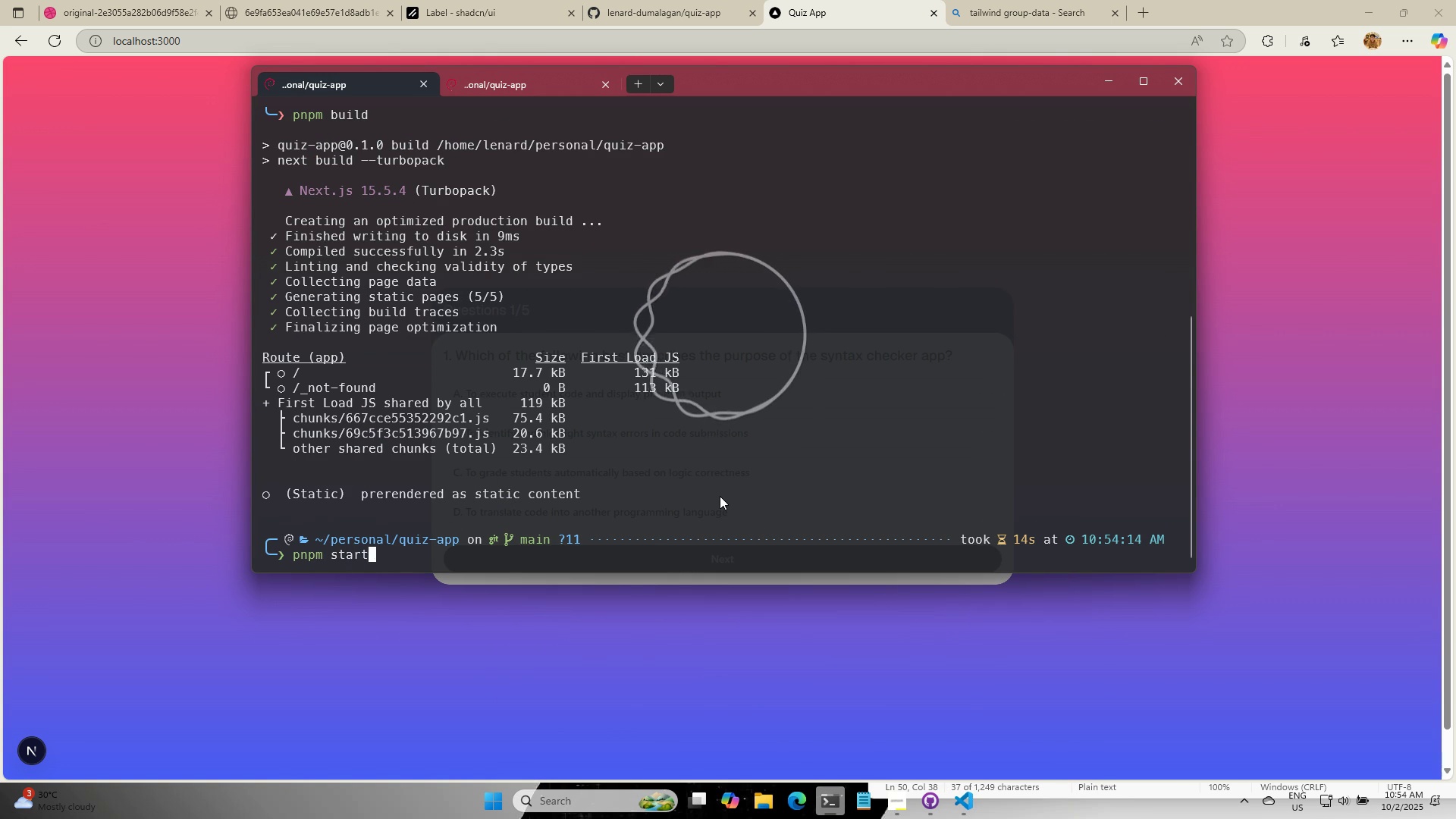 
key(Enter)
 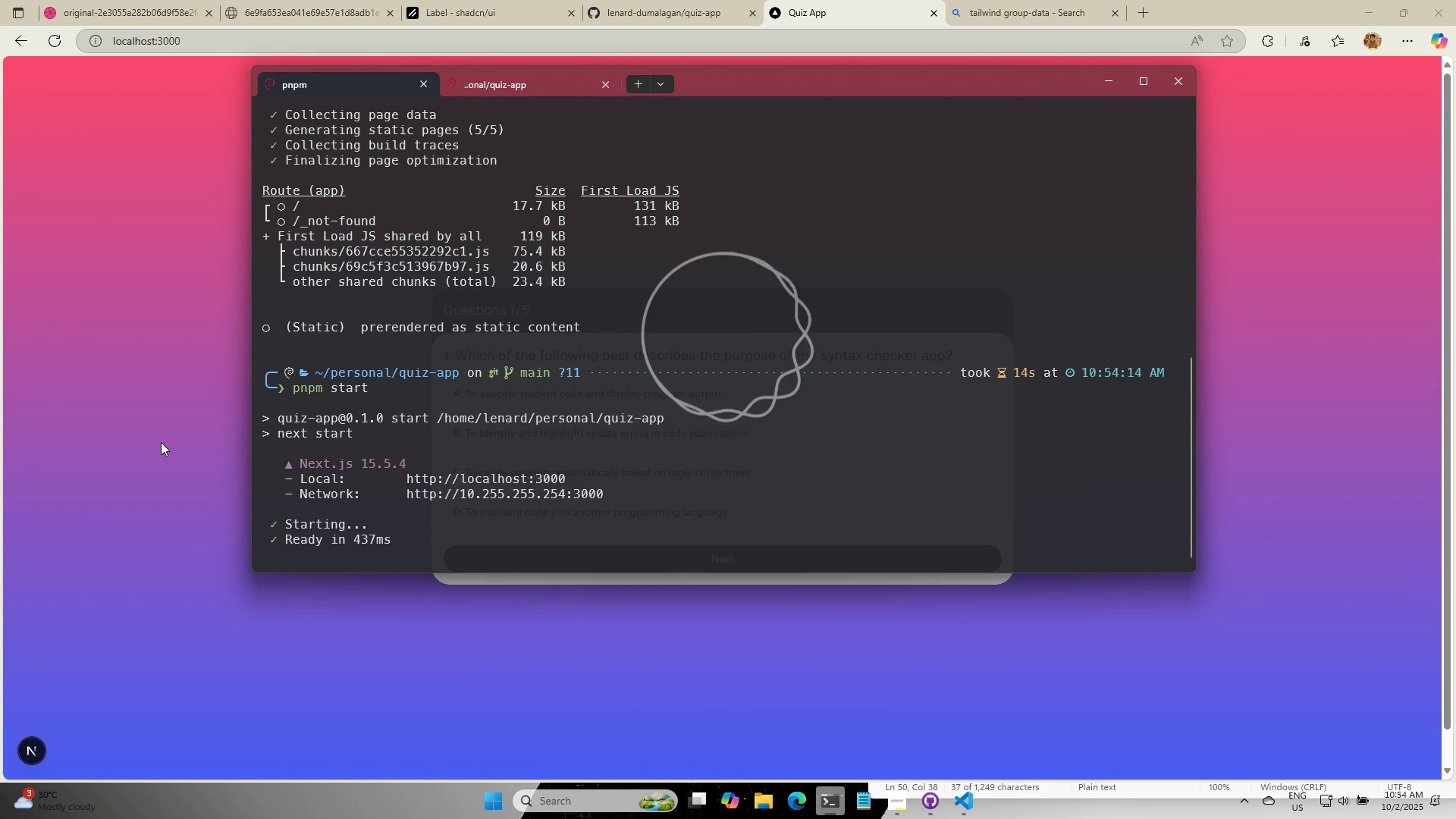 
left_click([150, 408])
 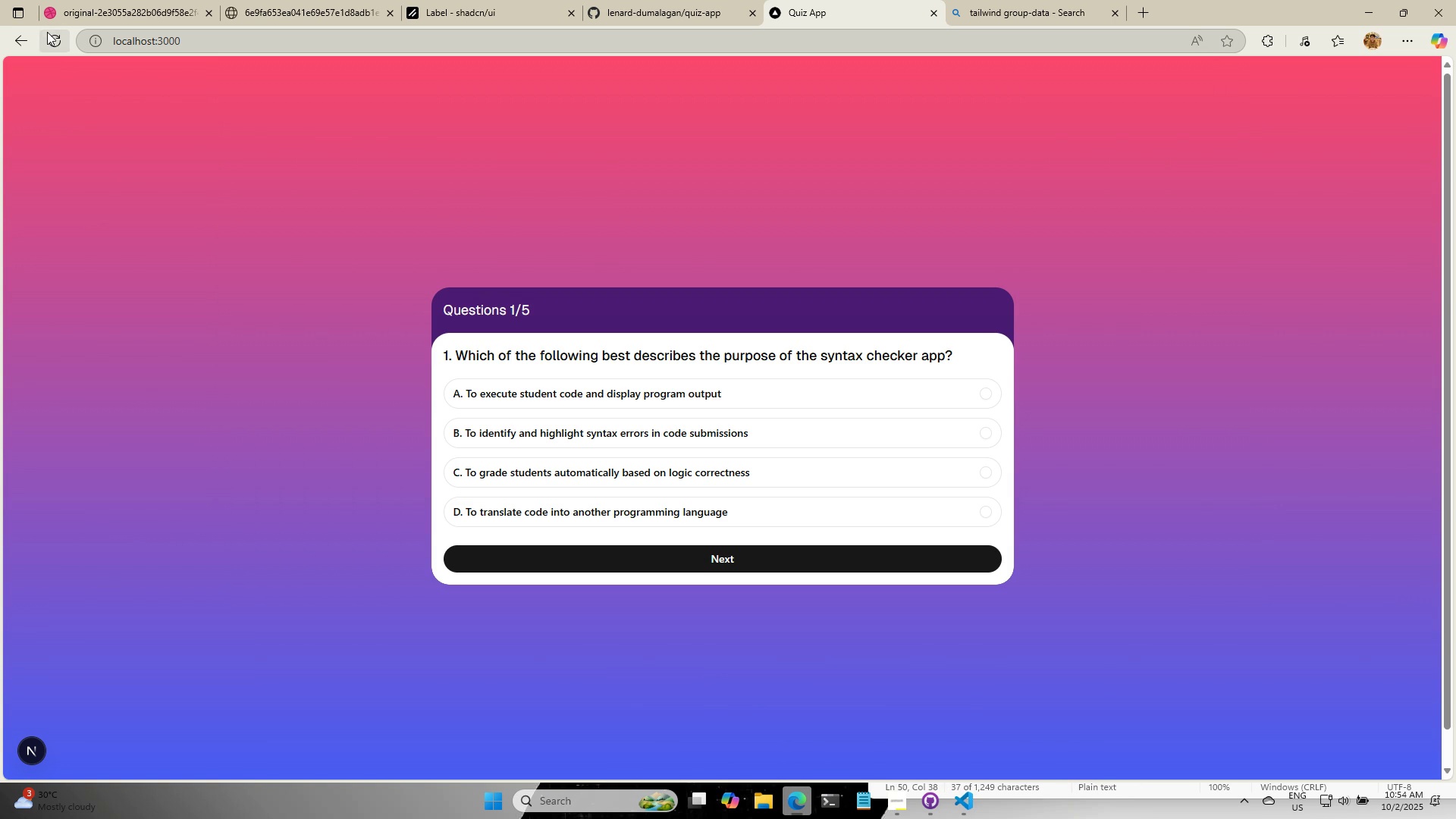 
left_click([47, 31])
 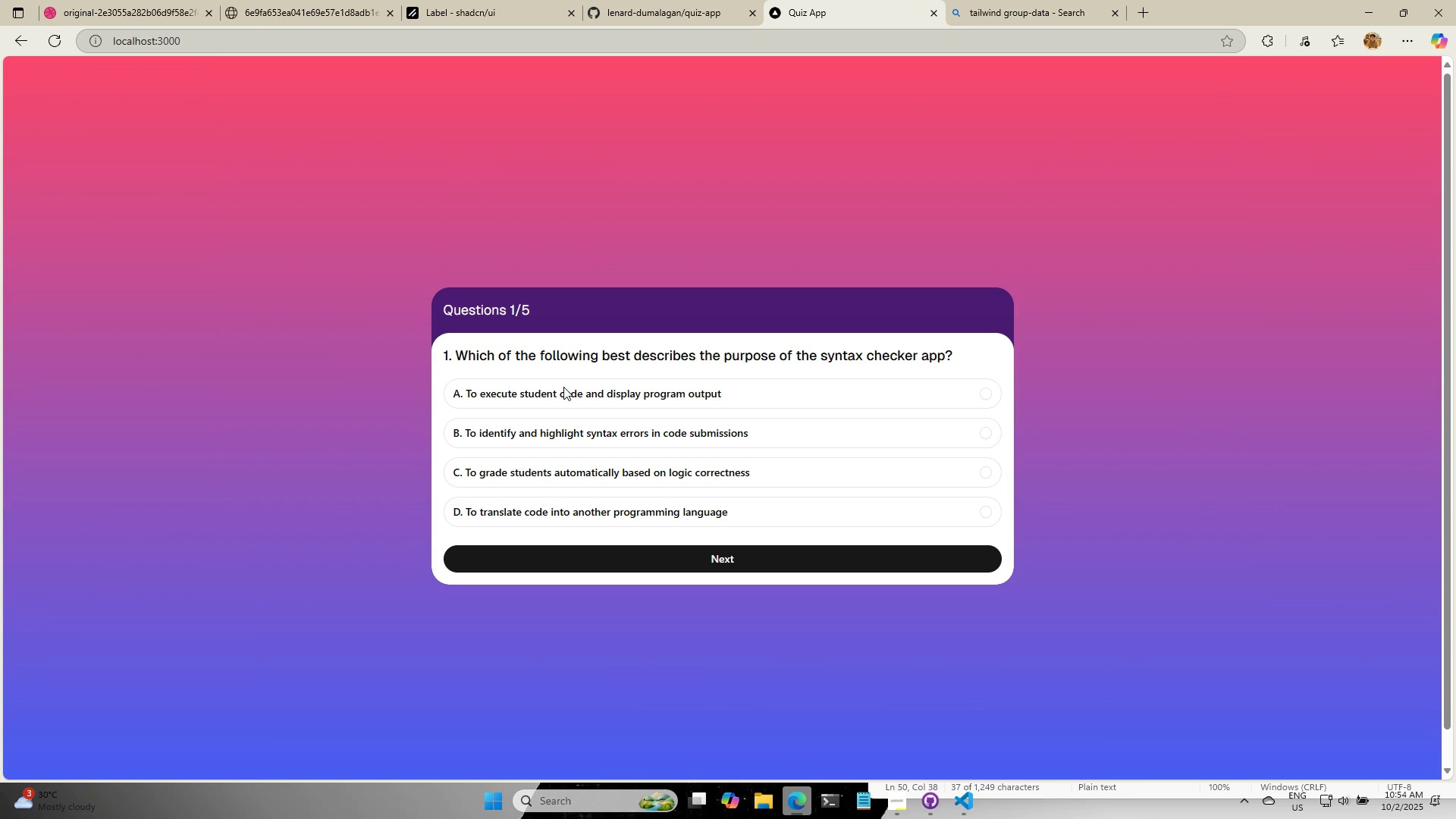 
left_click([570, 400])
 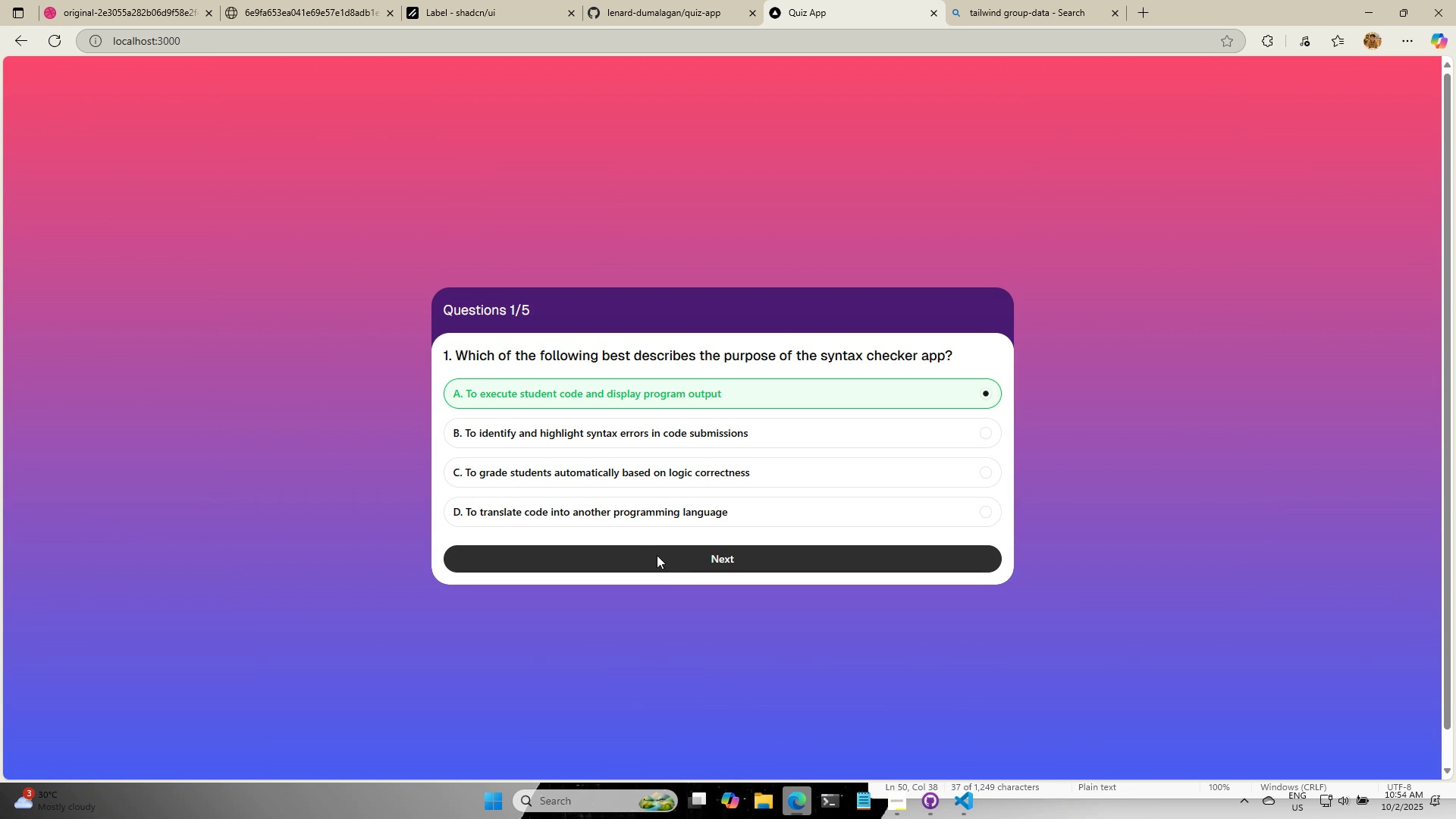 
left_click([657, 555])
 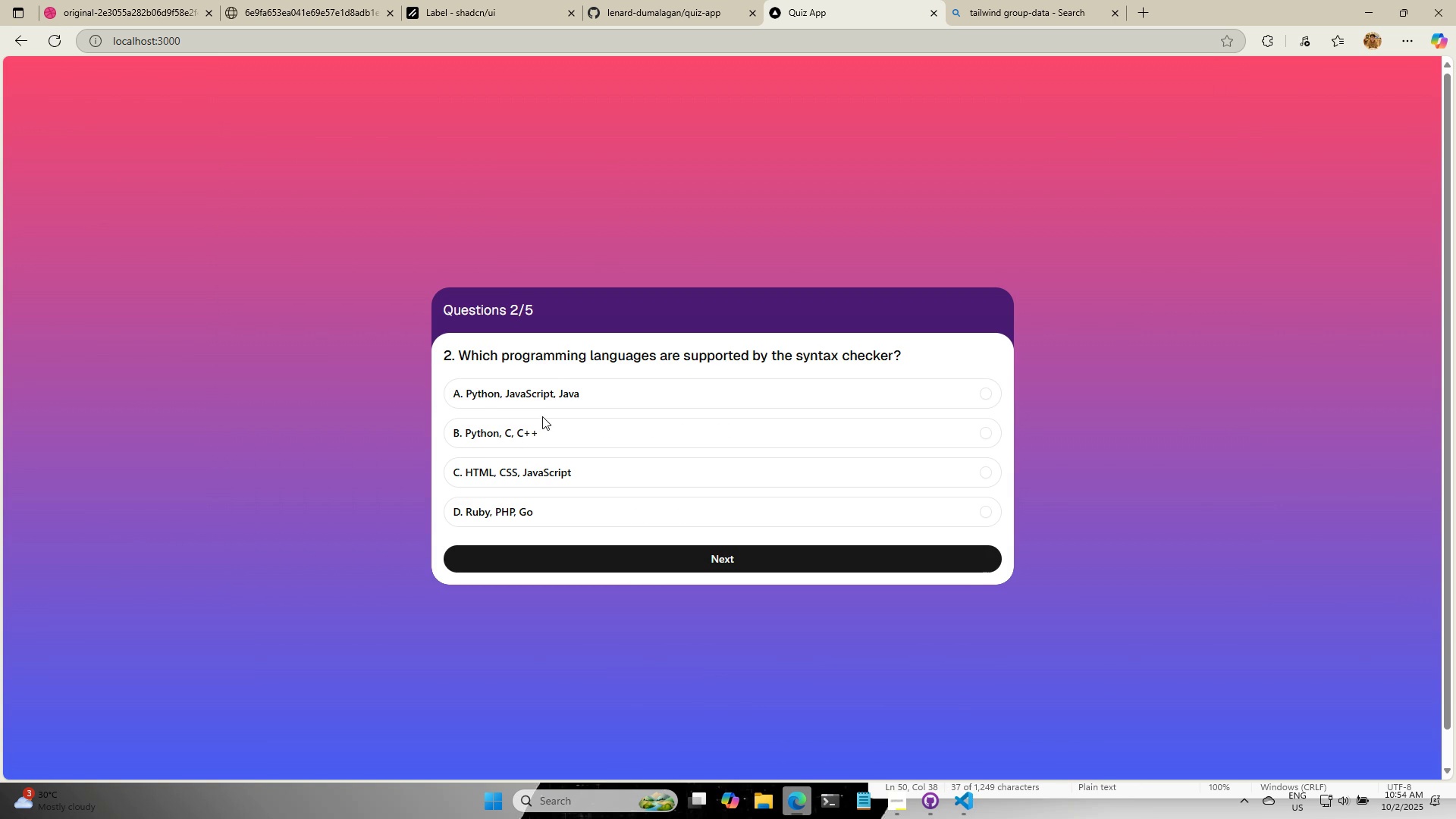 
left_click([531, 390])
 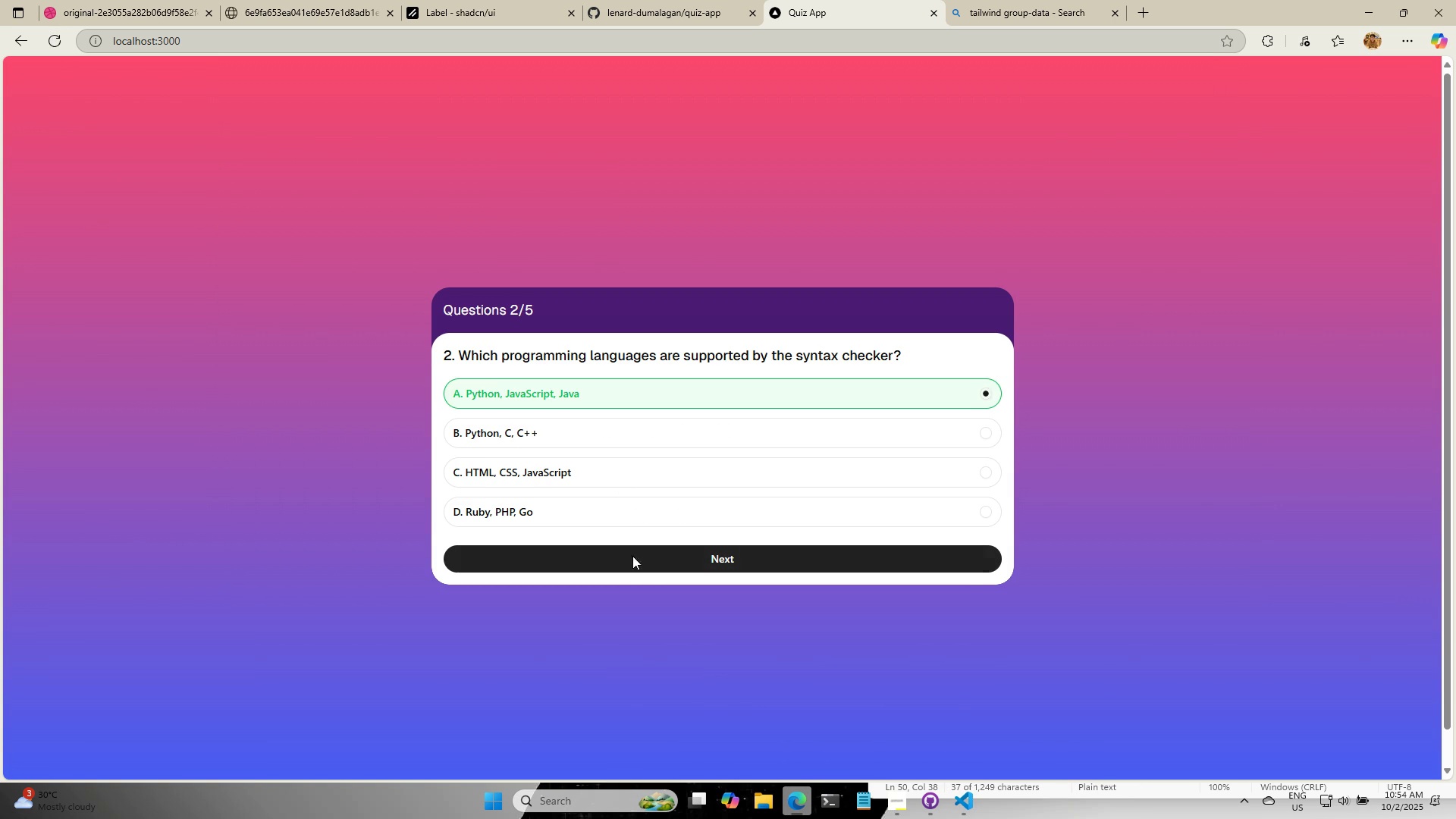 
left_click([634, 556])
 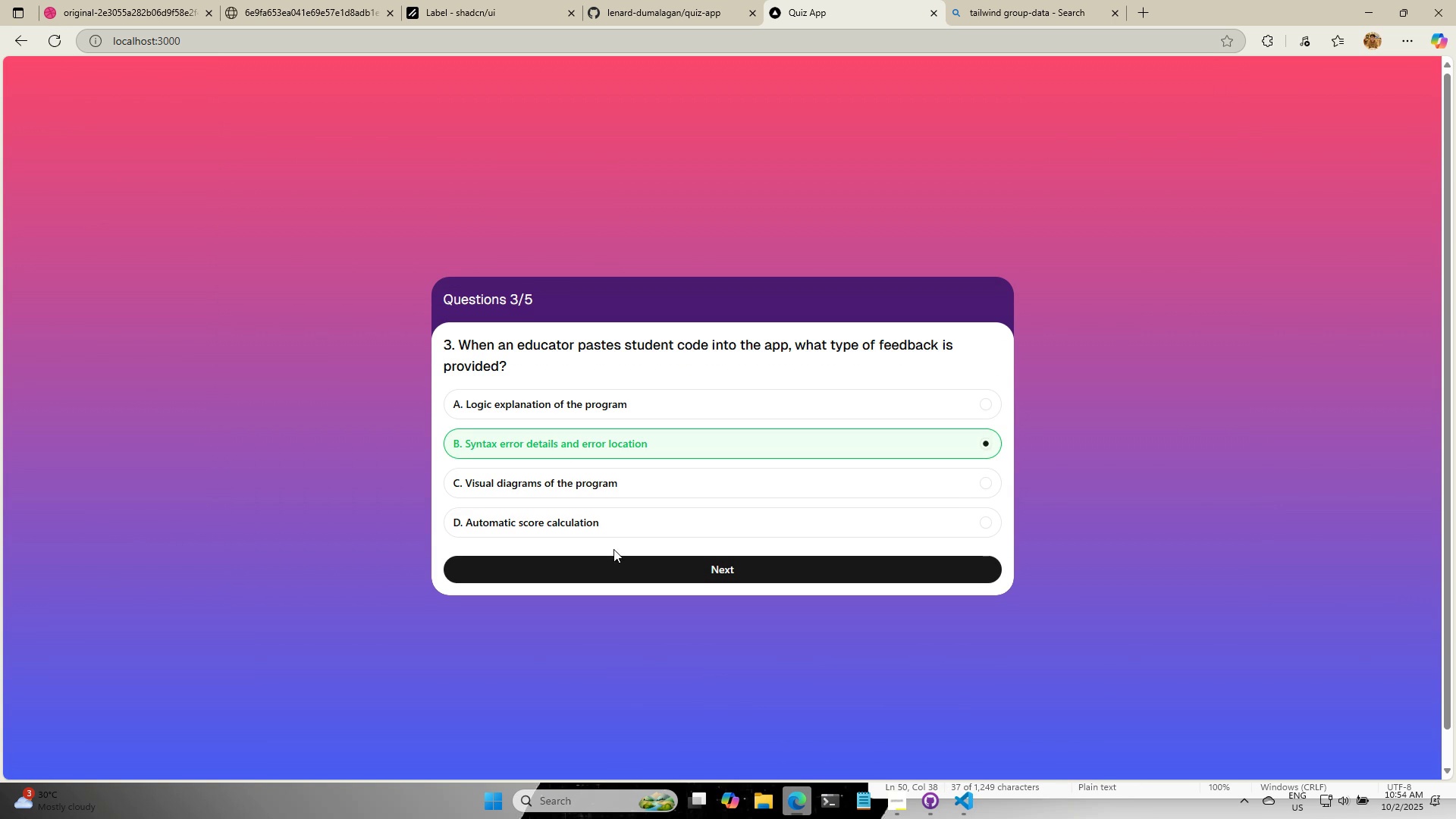 
left_click([612, 568])
 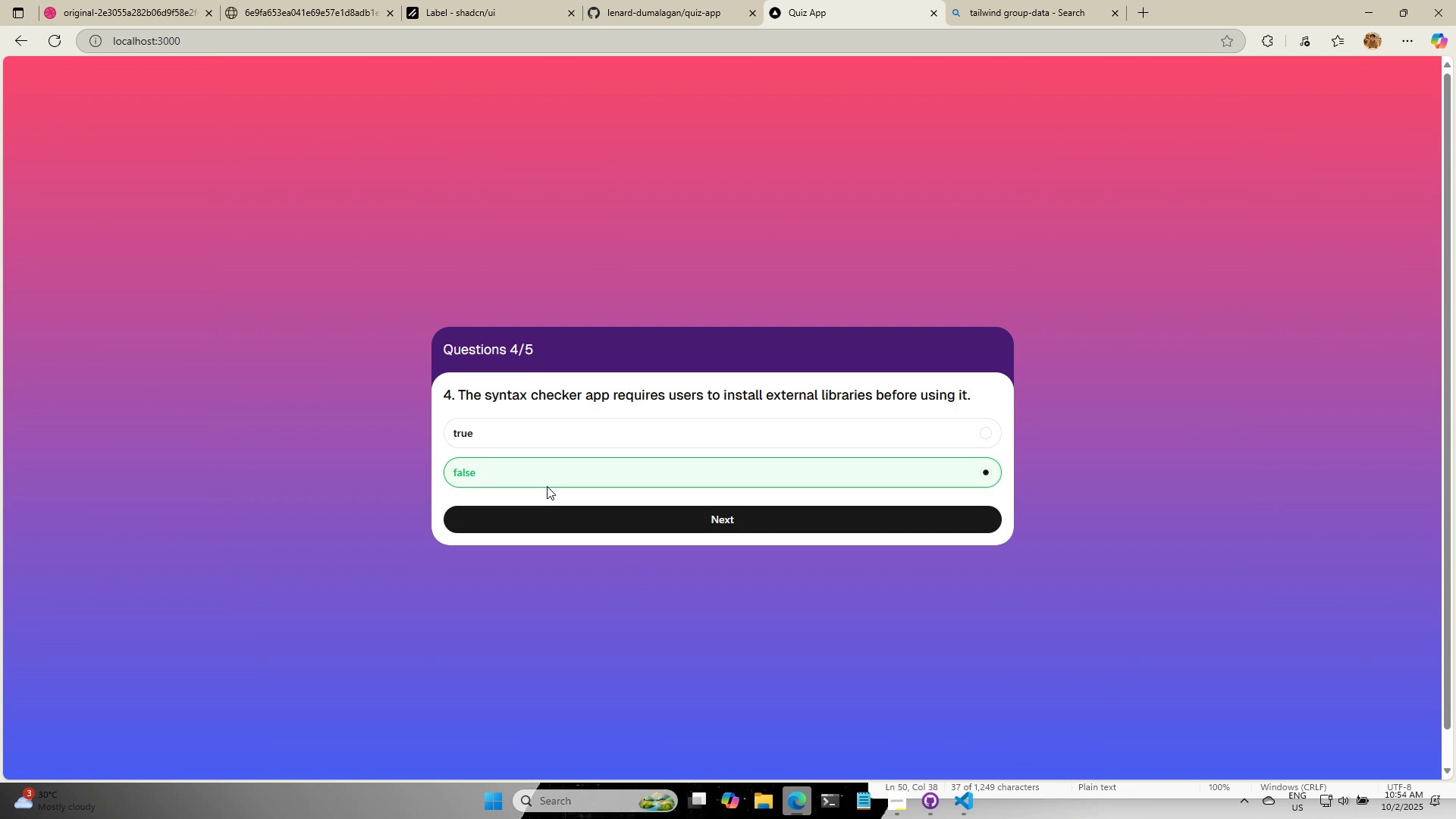 
double_click([579, 519])
 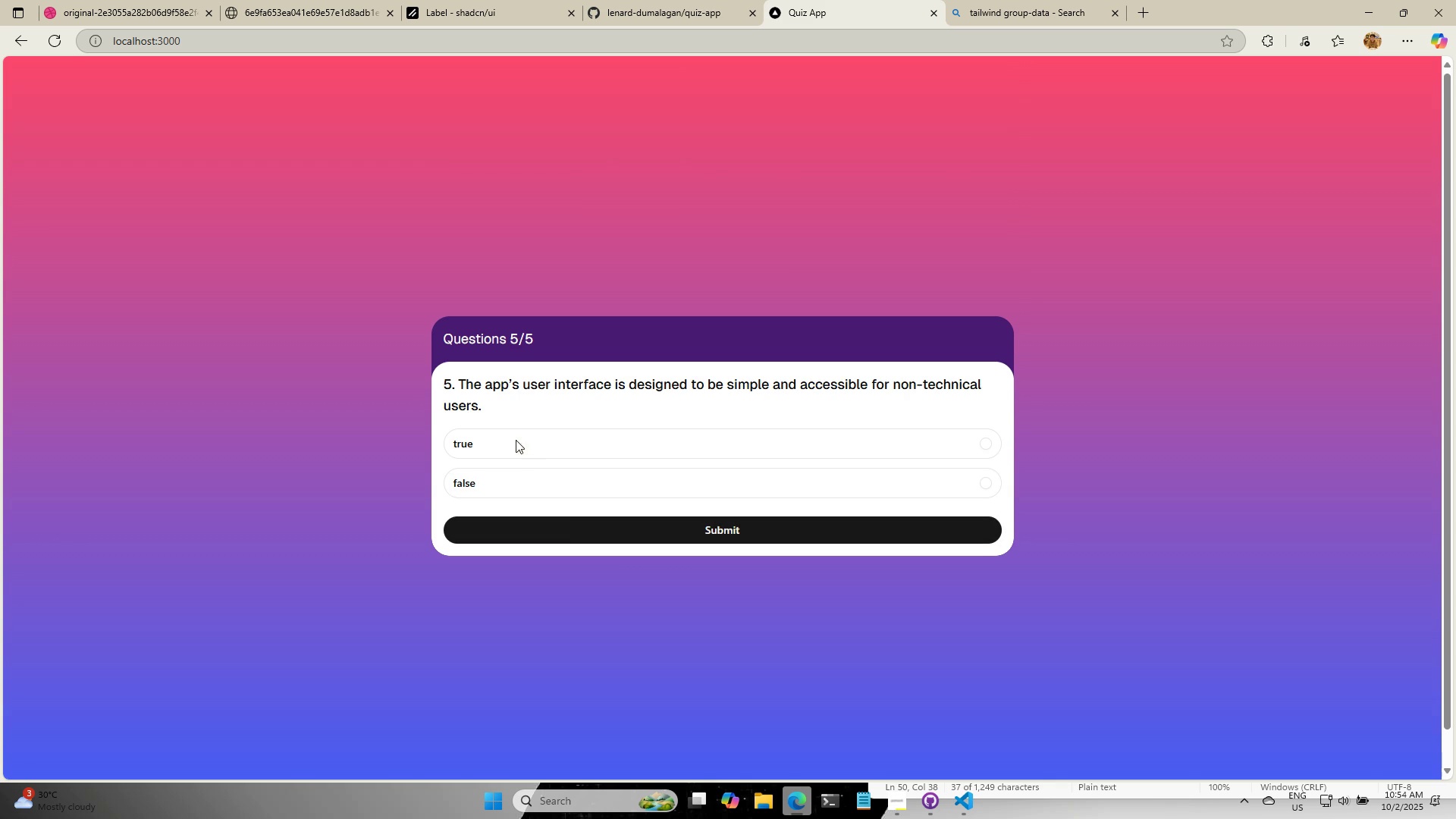 
left_click([516, 439])
 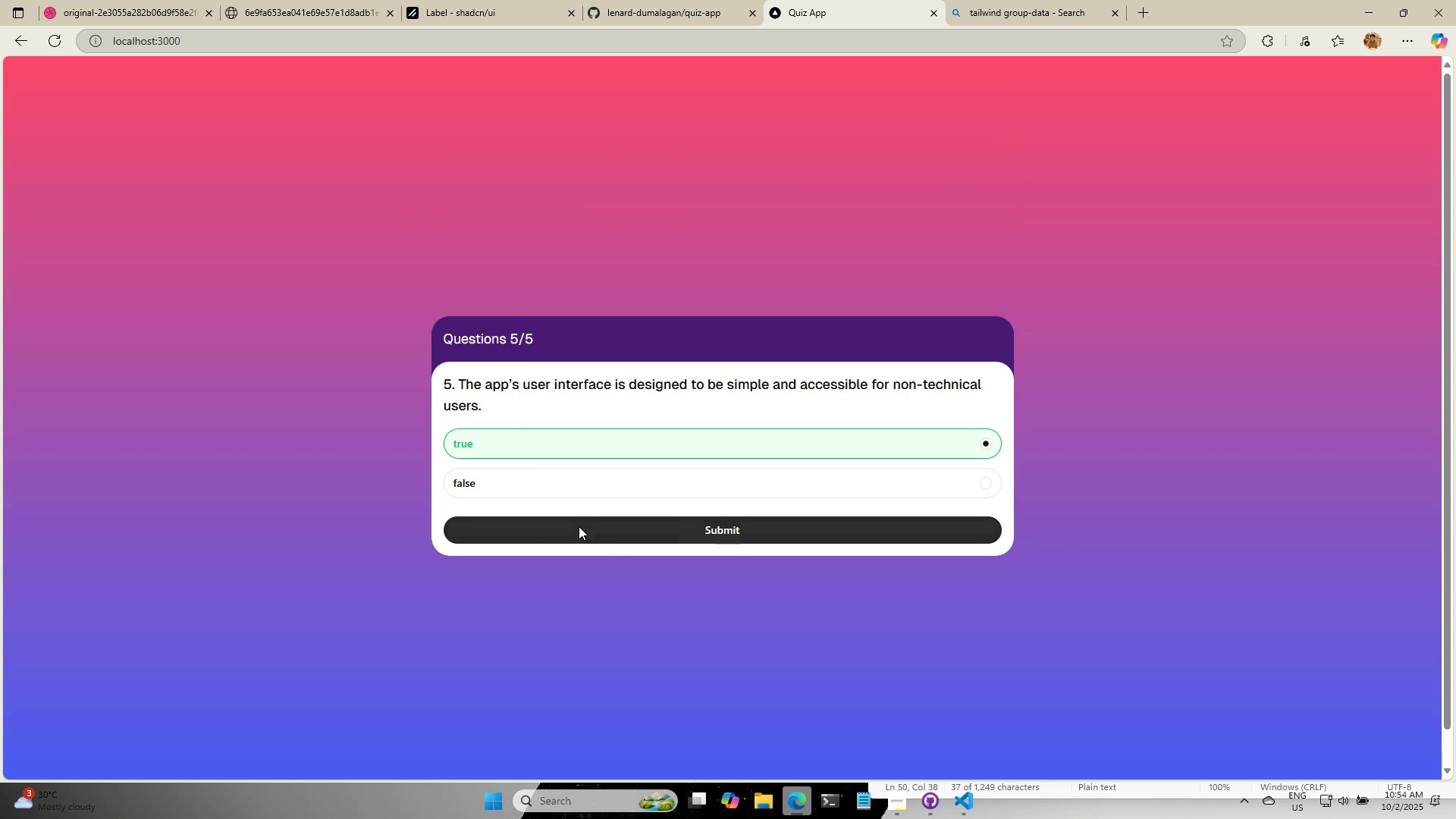 